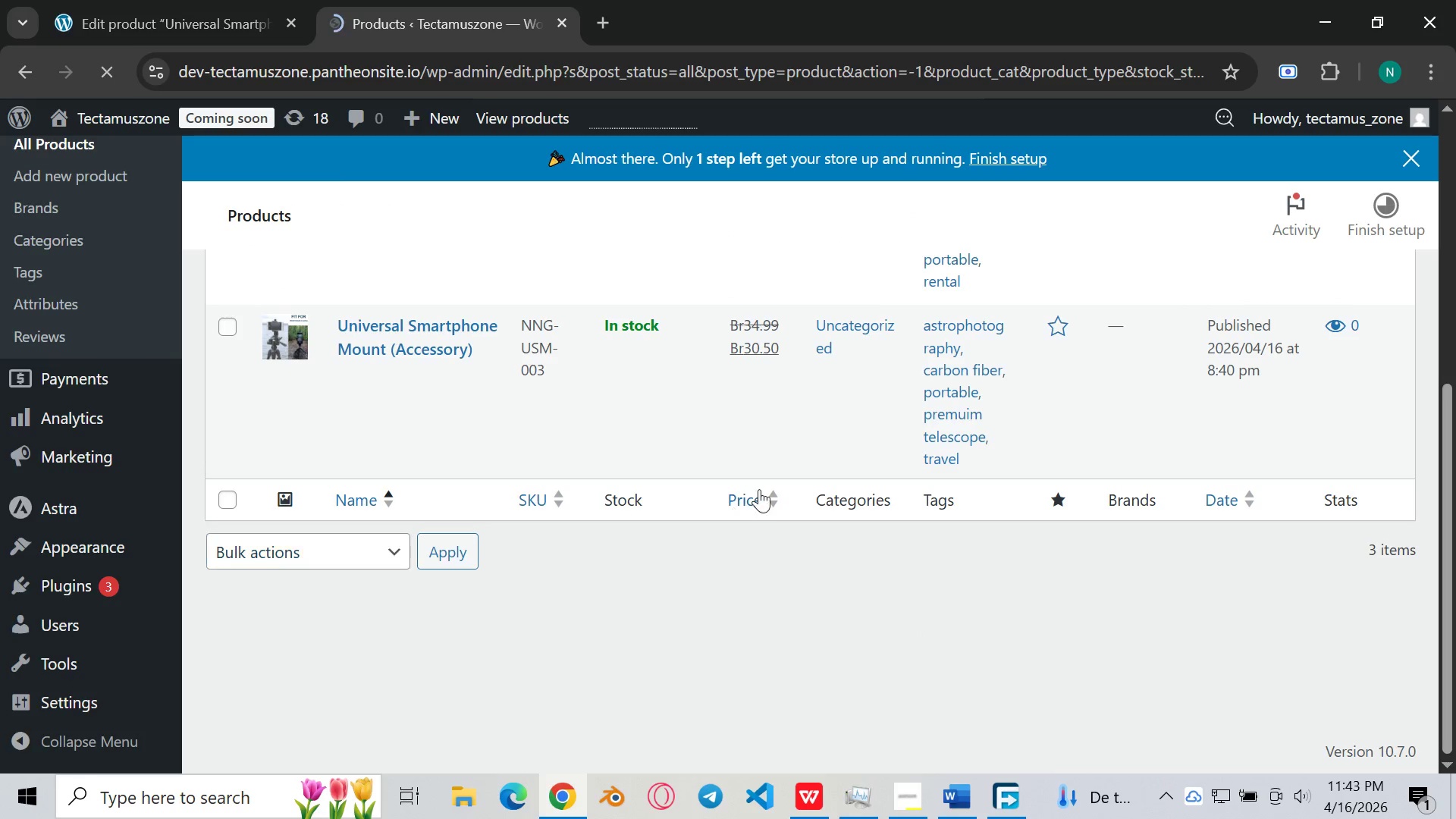 
scroll: coordinate [764, 485], scroll_direction: up, amount: 3.0
 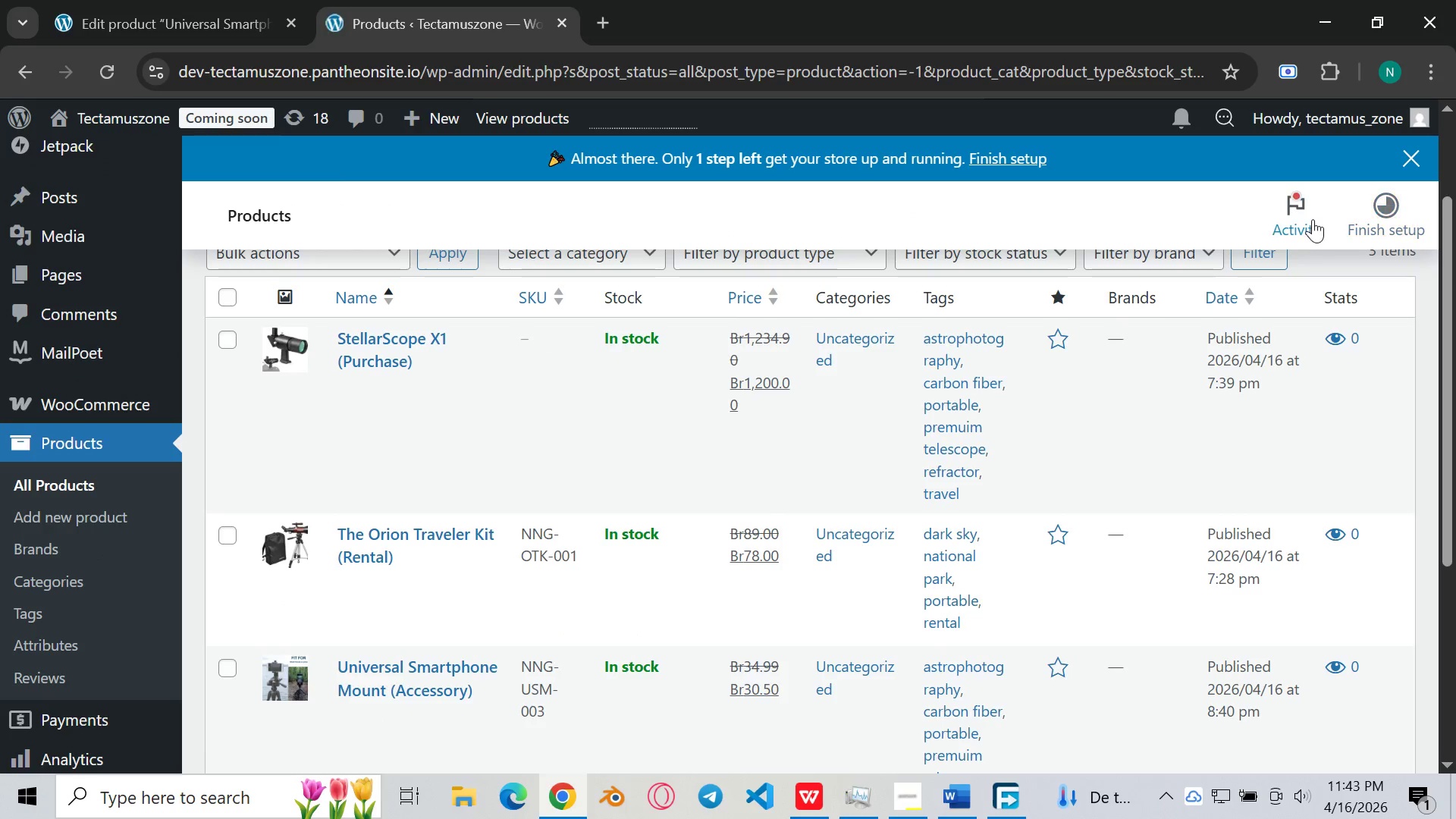 
left_click([1312, 219])
 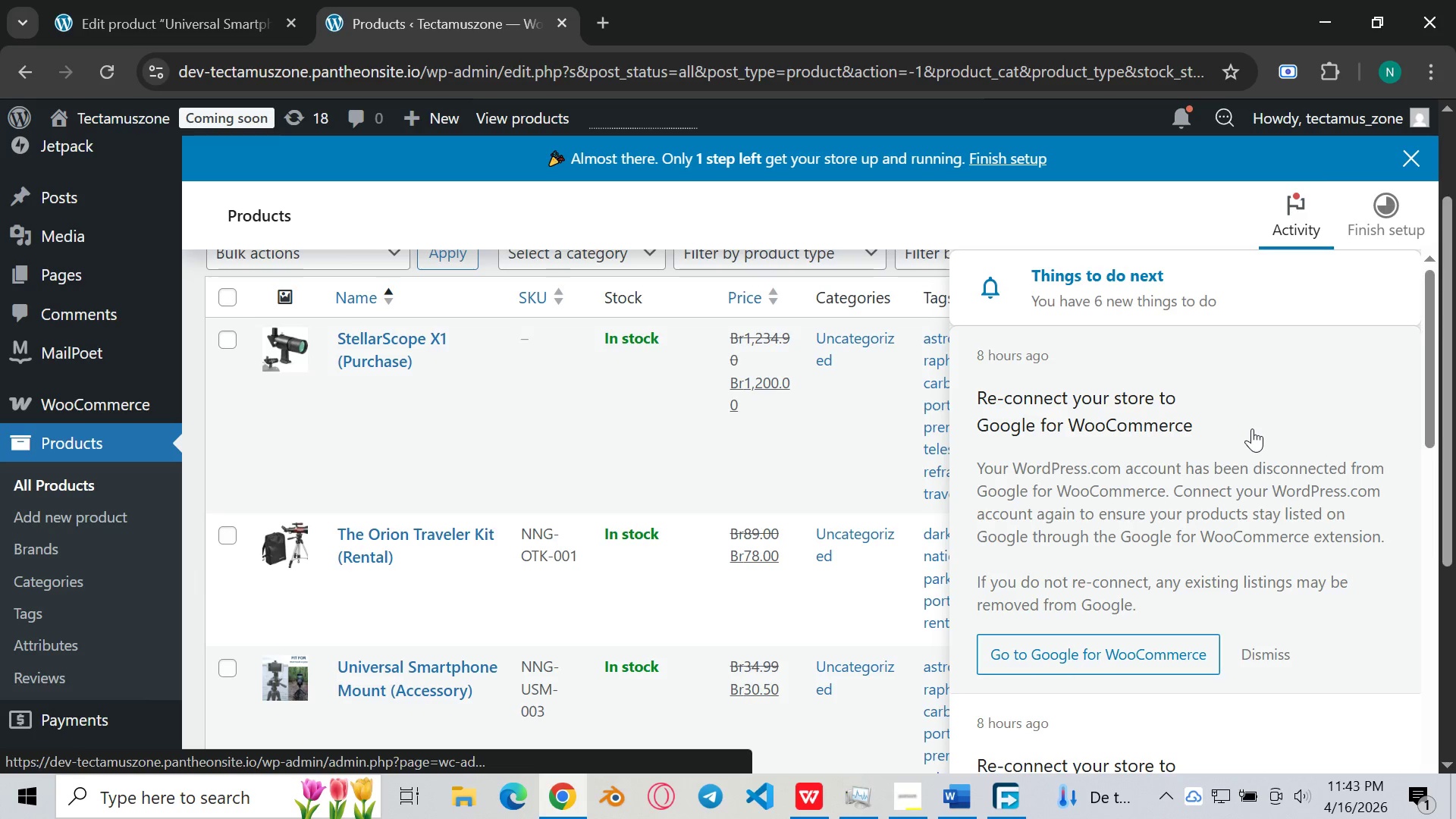 
wait(7.01)
 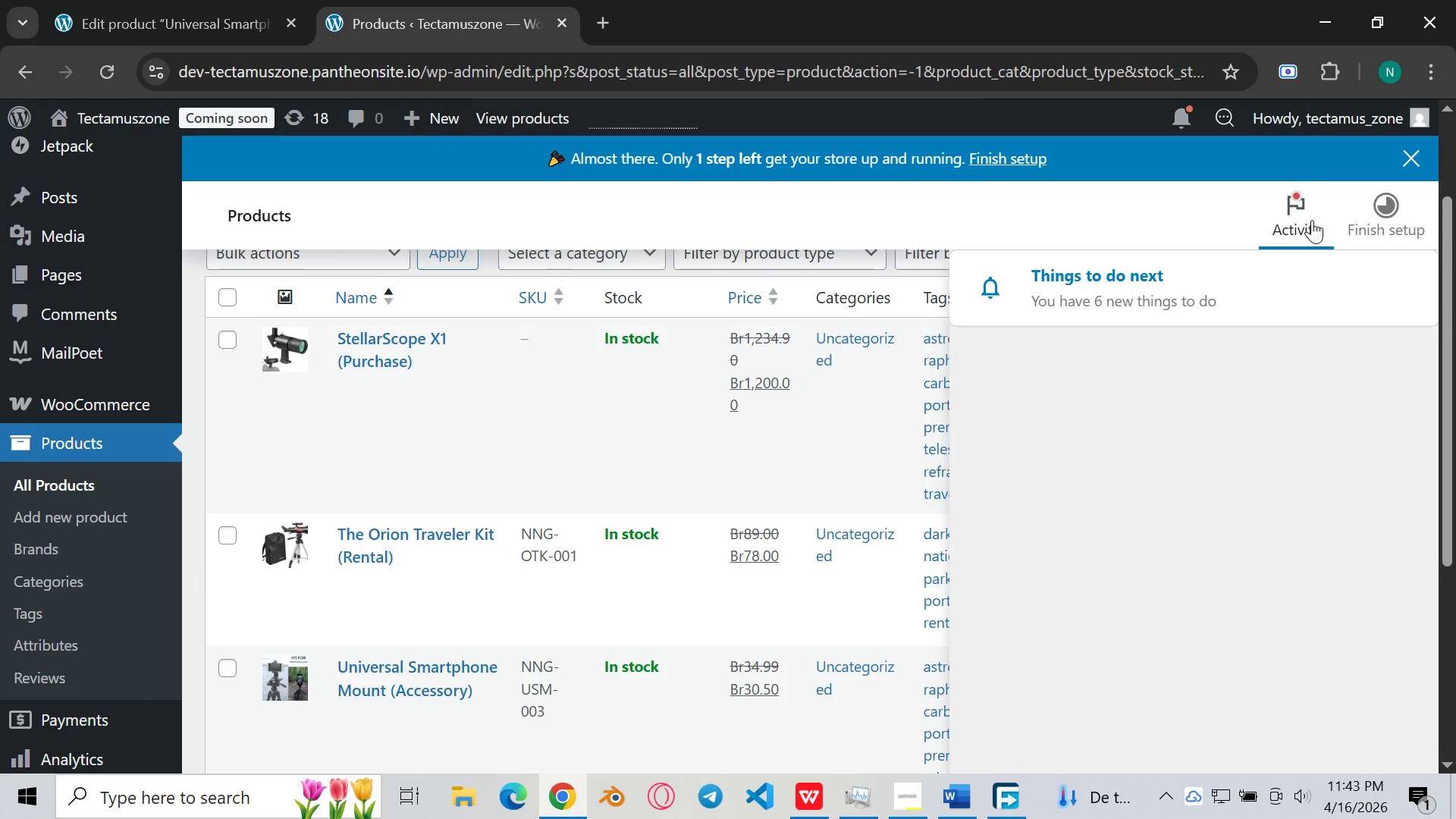 
scroll: coordinate [1232, 428], scroll_direction: down, amount: 7.0
 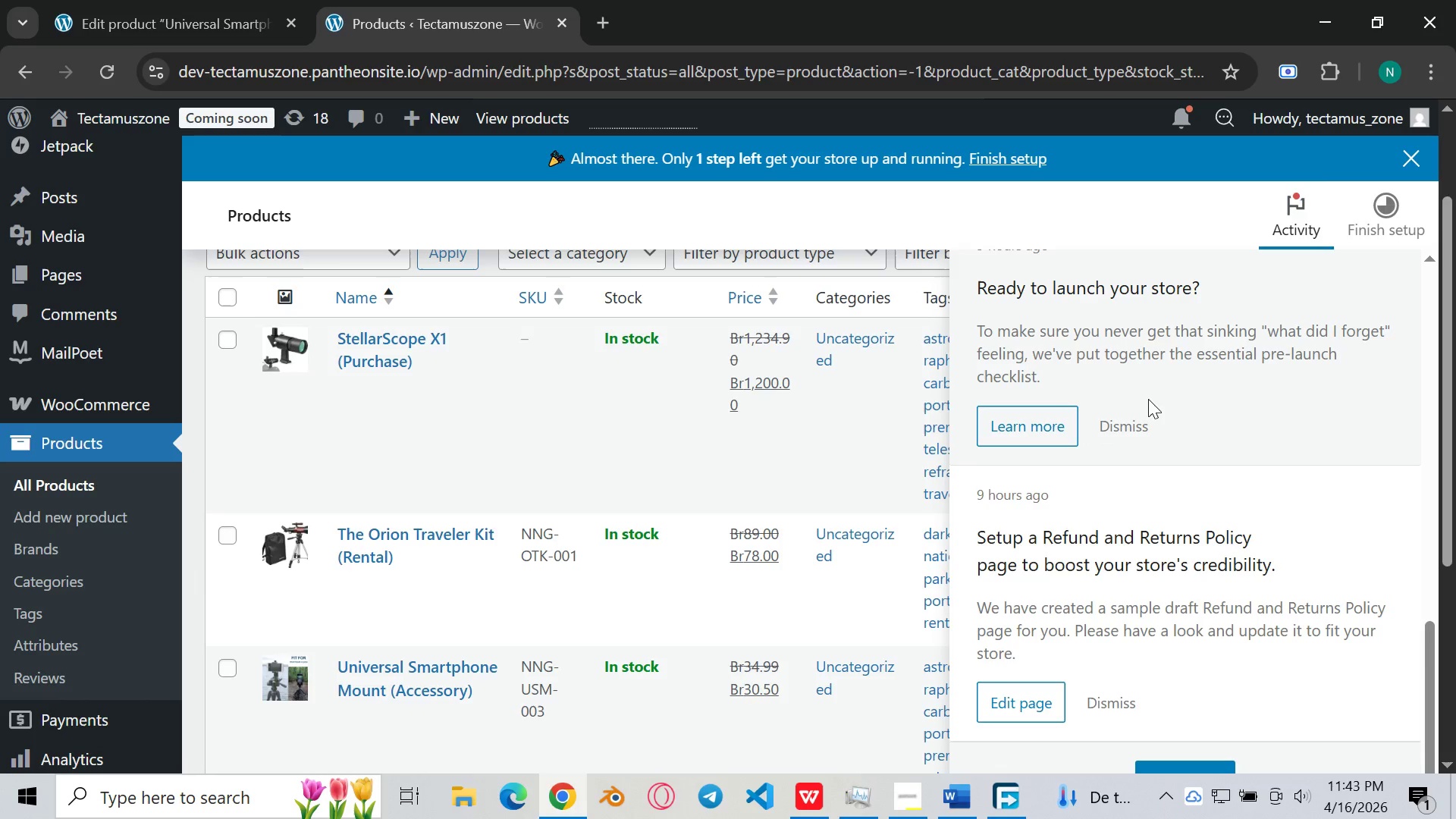 
wait(6.06)
 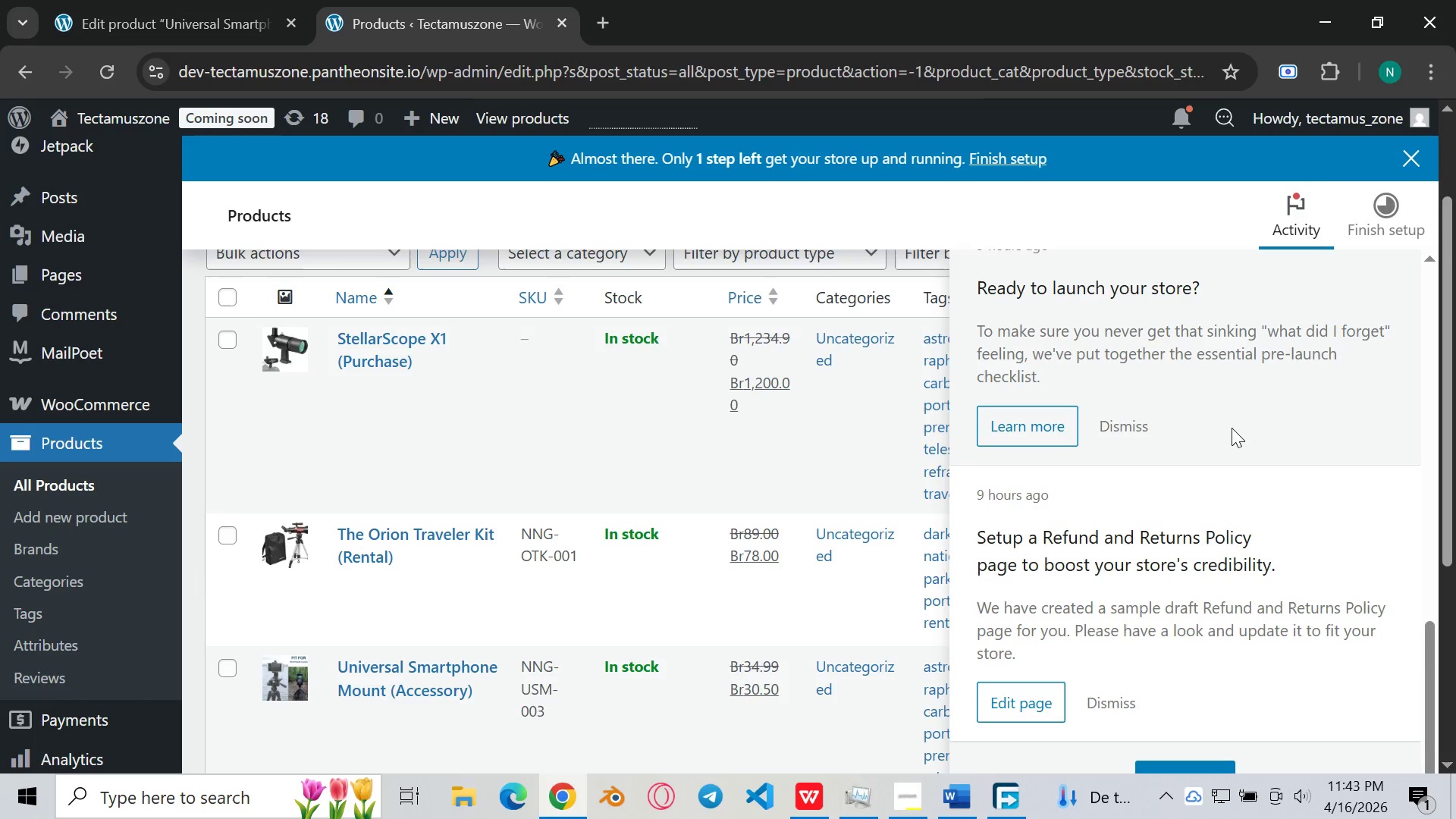 
scroll: coordinate [1213, 582], scroll_direction: down, amount: 11.0
 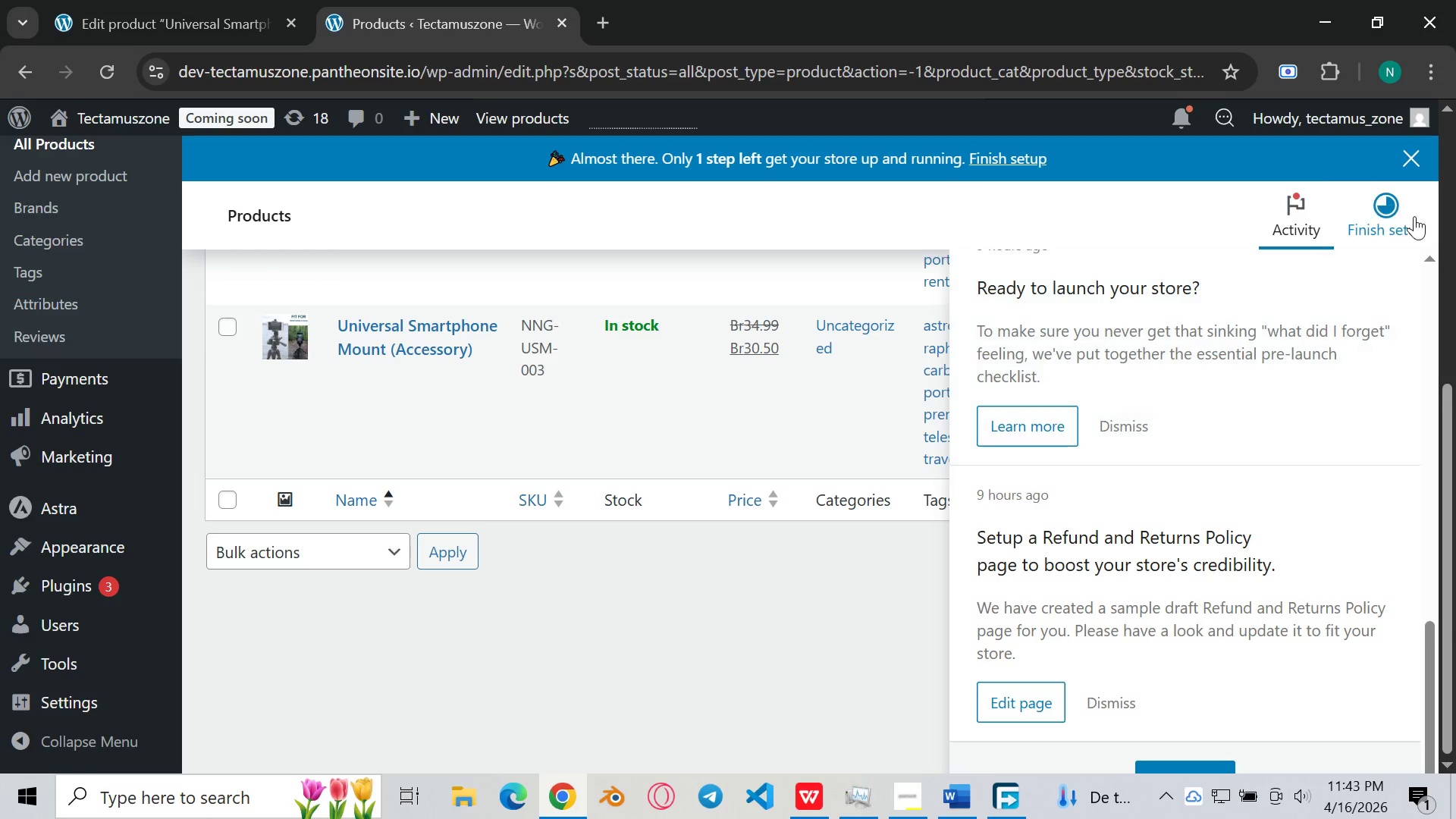 
left_click([1414, 216])
 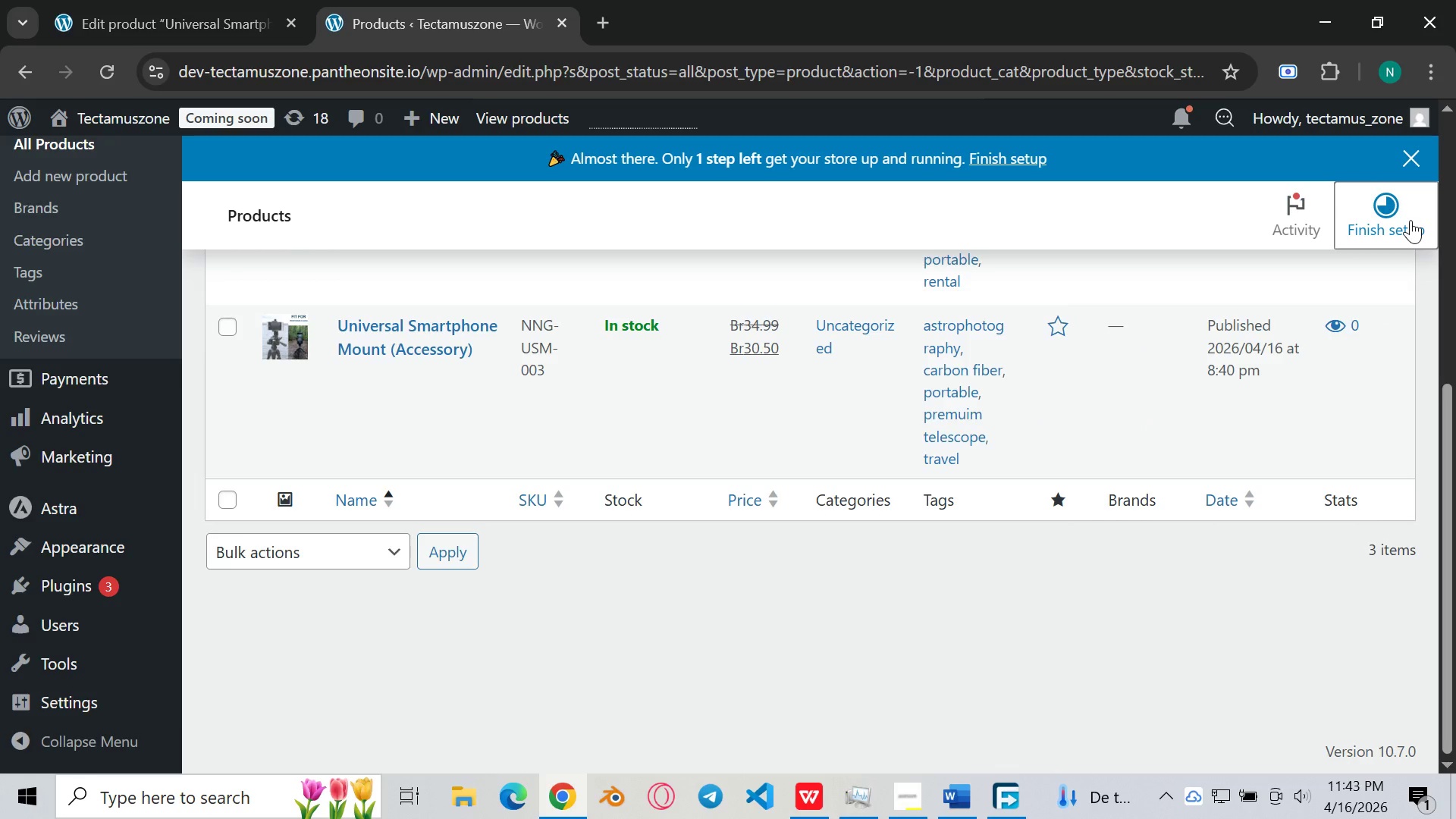 
left_click([1410, 220])
 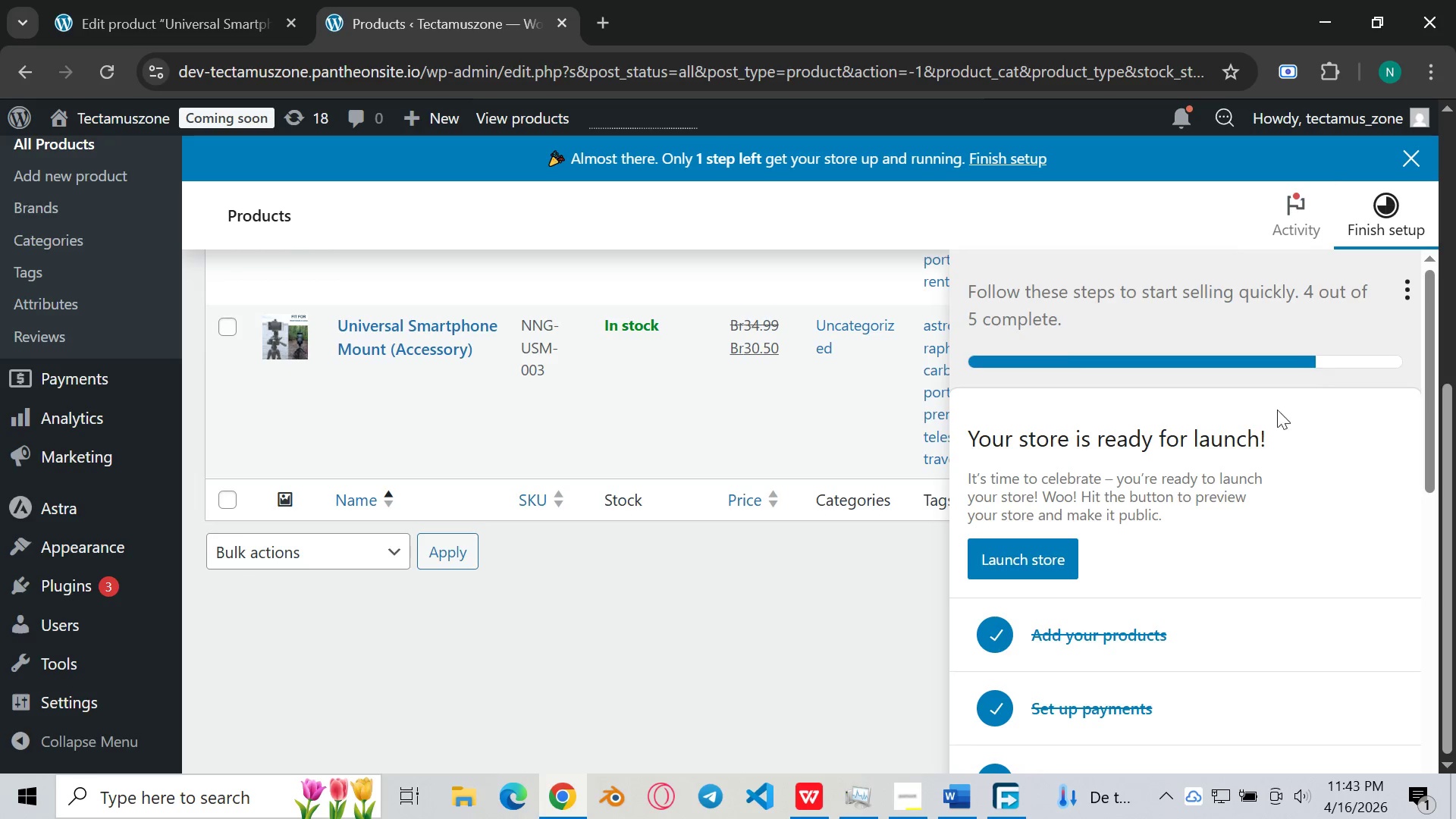 
scroll: coordinate [1194, 516], scroll_direction: down, amount: 2.0
 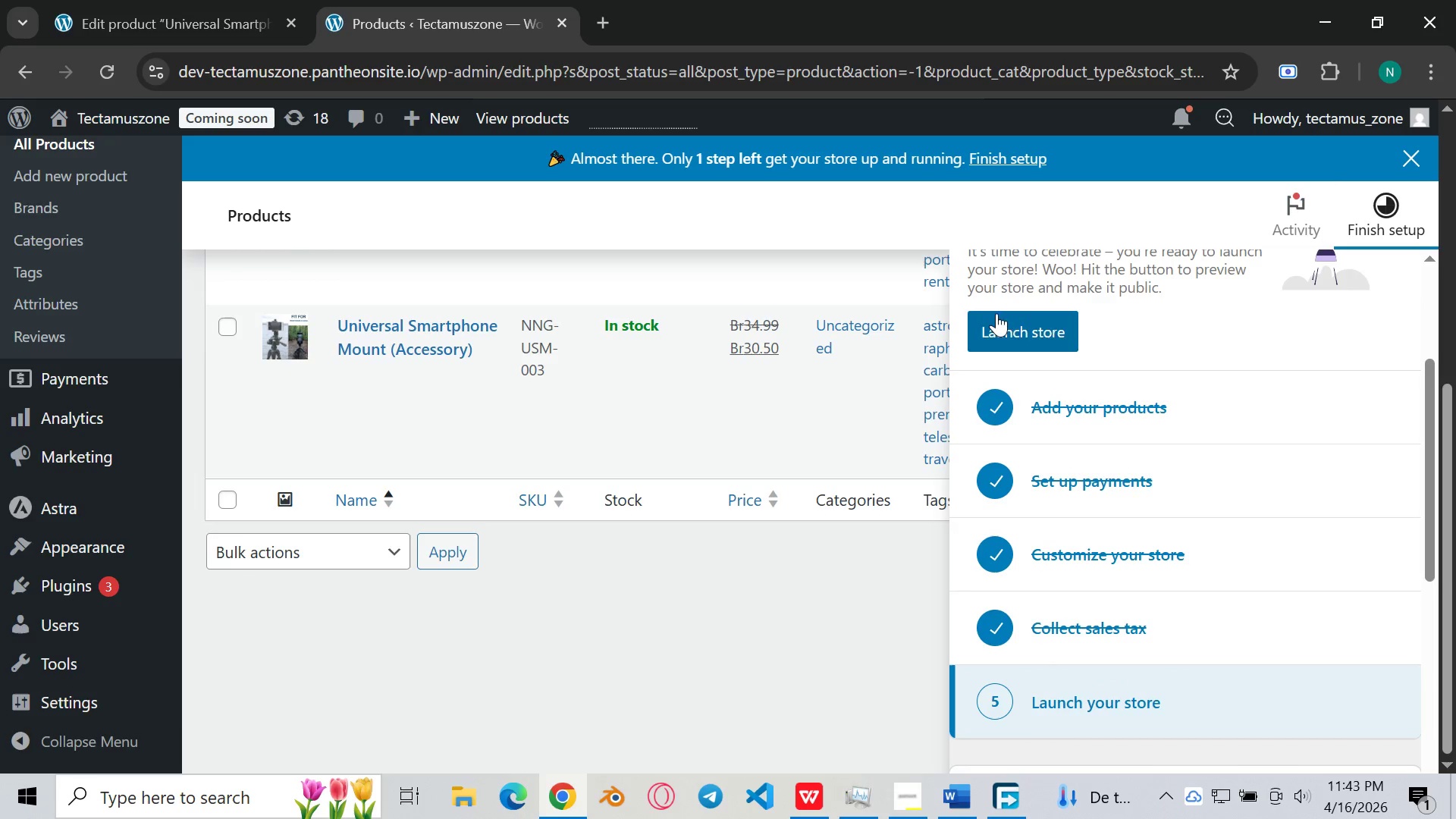 
left_click([1012, 329])
 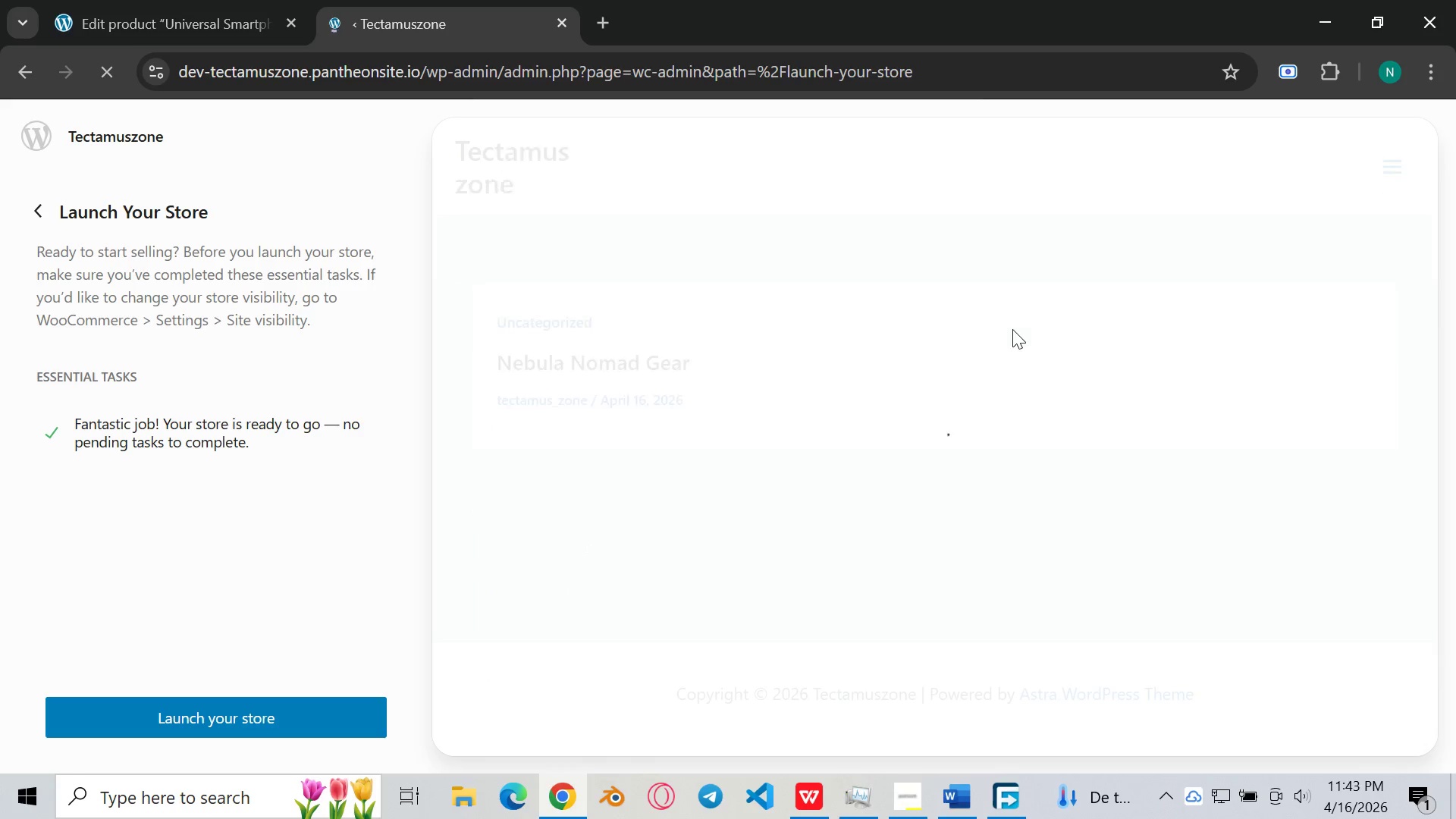 
wait(23.98)
 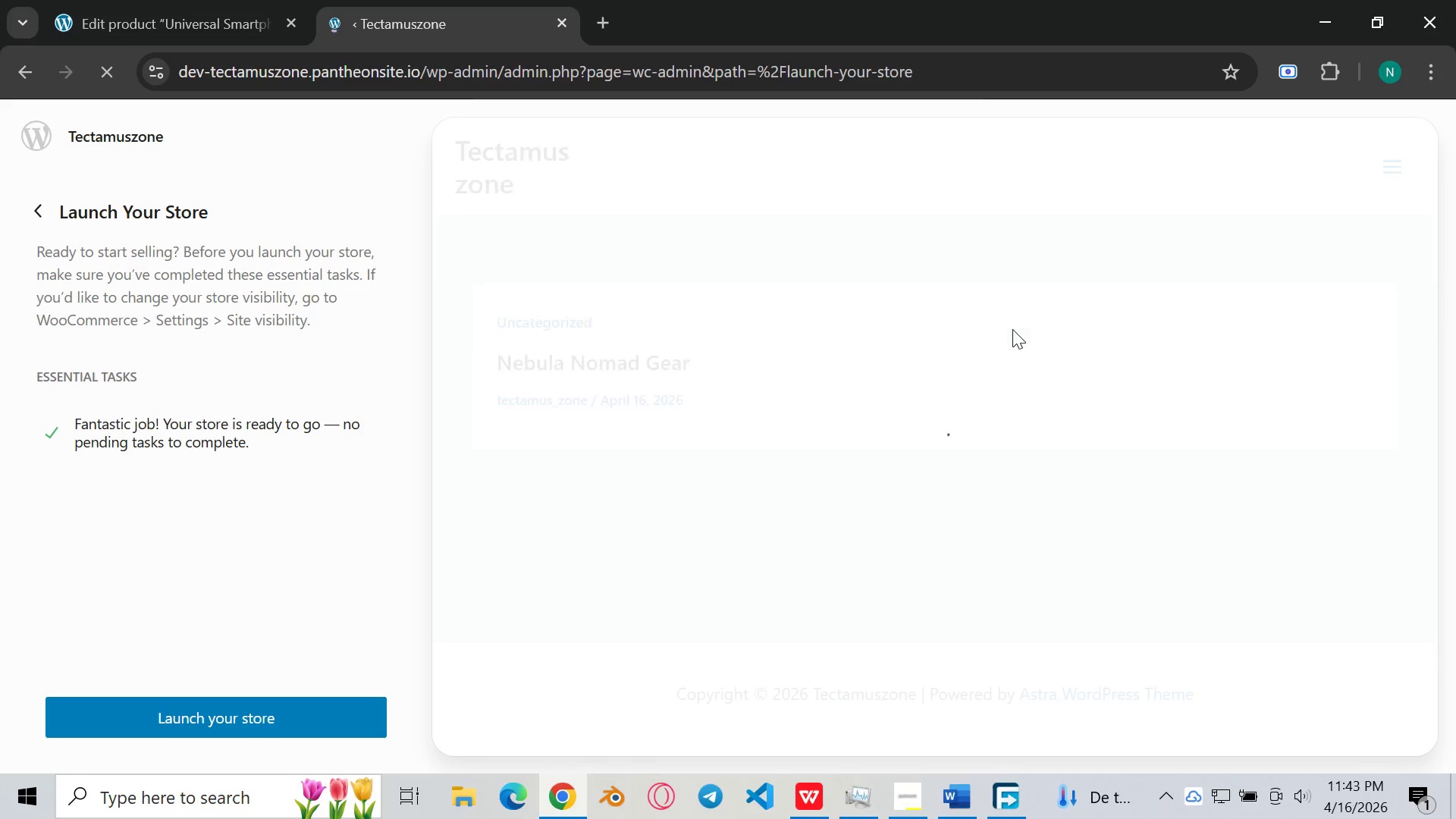 
left_click([565, 312])
 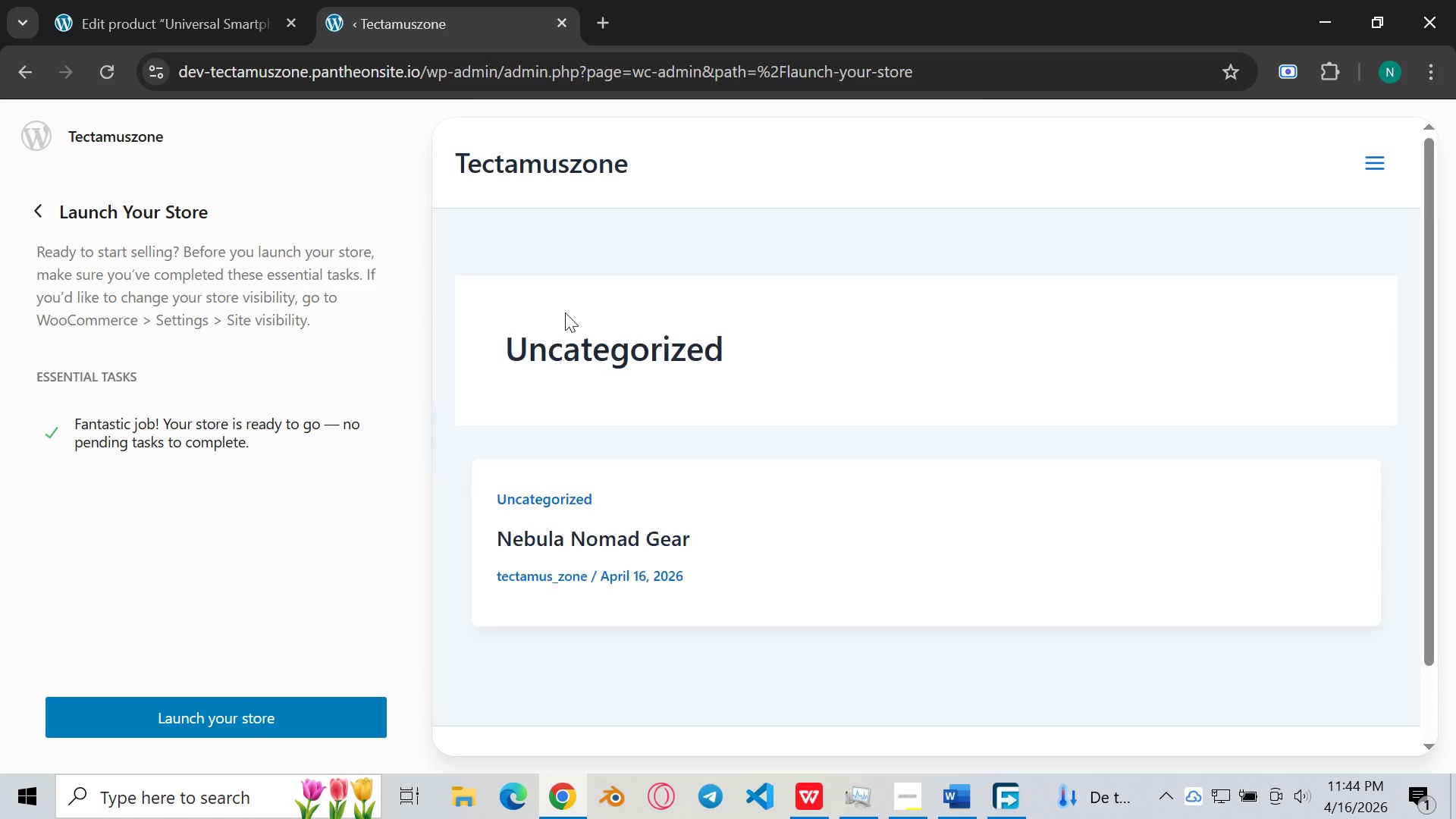 